 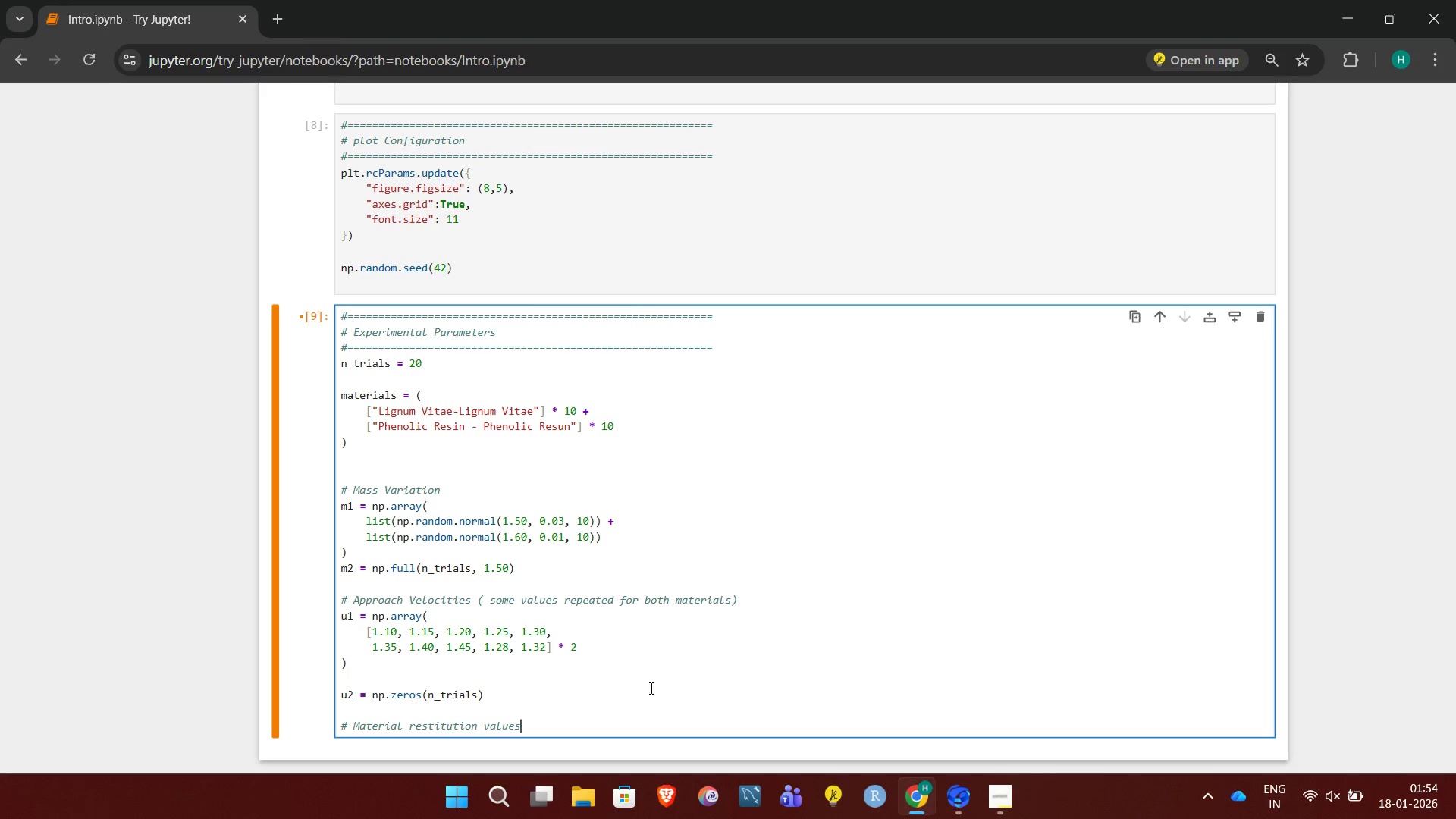 
key(Enter)
 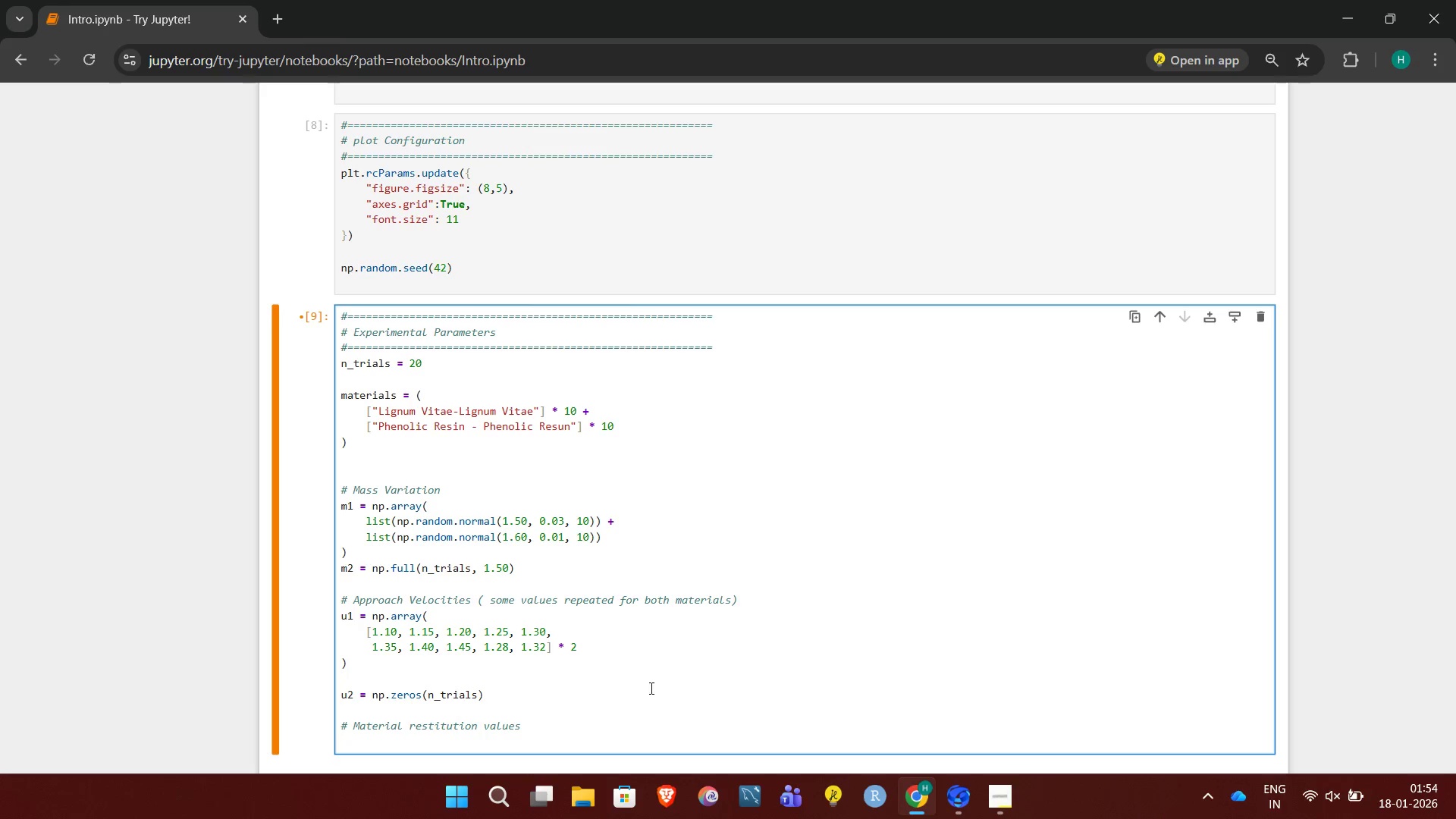 
type(e_mean = np.array([0.45] * 10)
 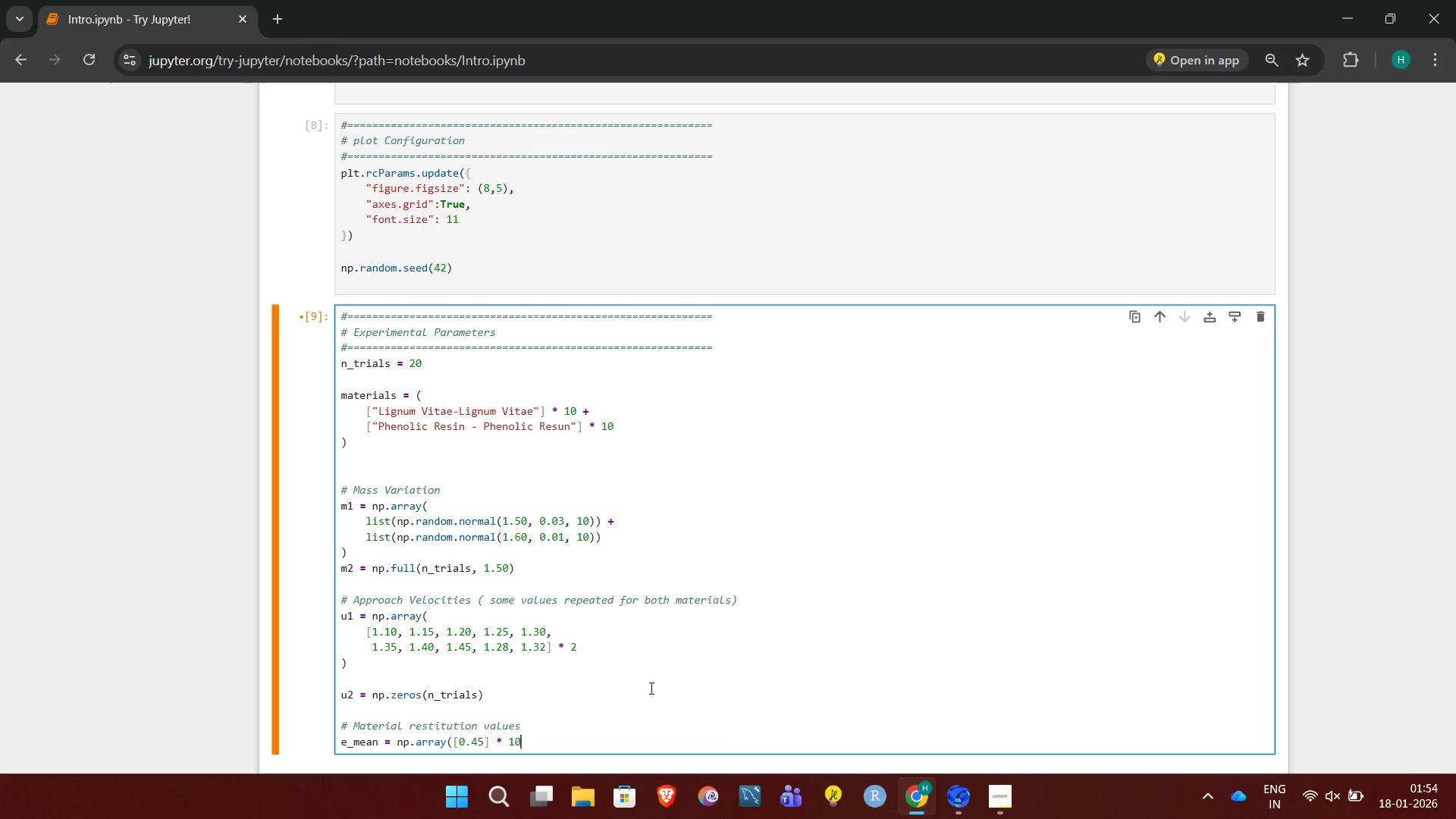 
type( + [0.0)
key(Backspace)
type(80] * 10])
key(Backspace)
type())
 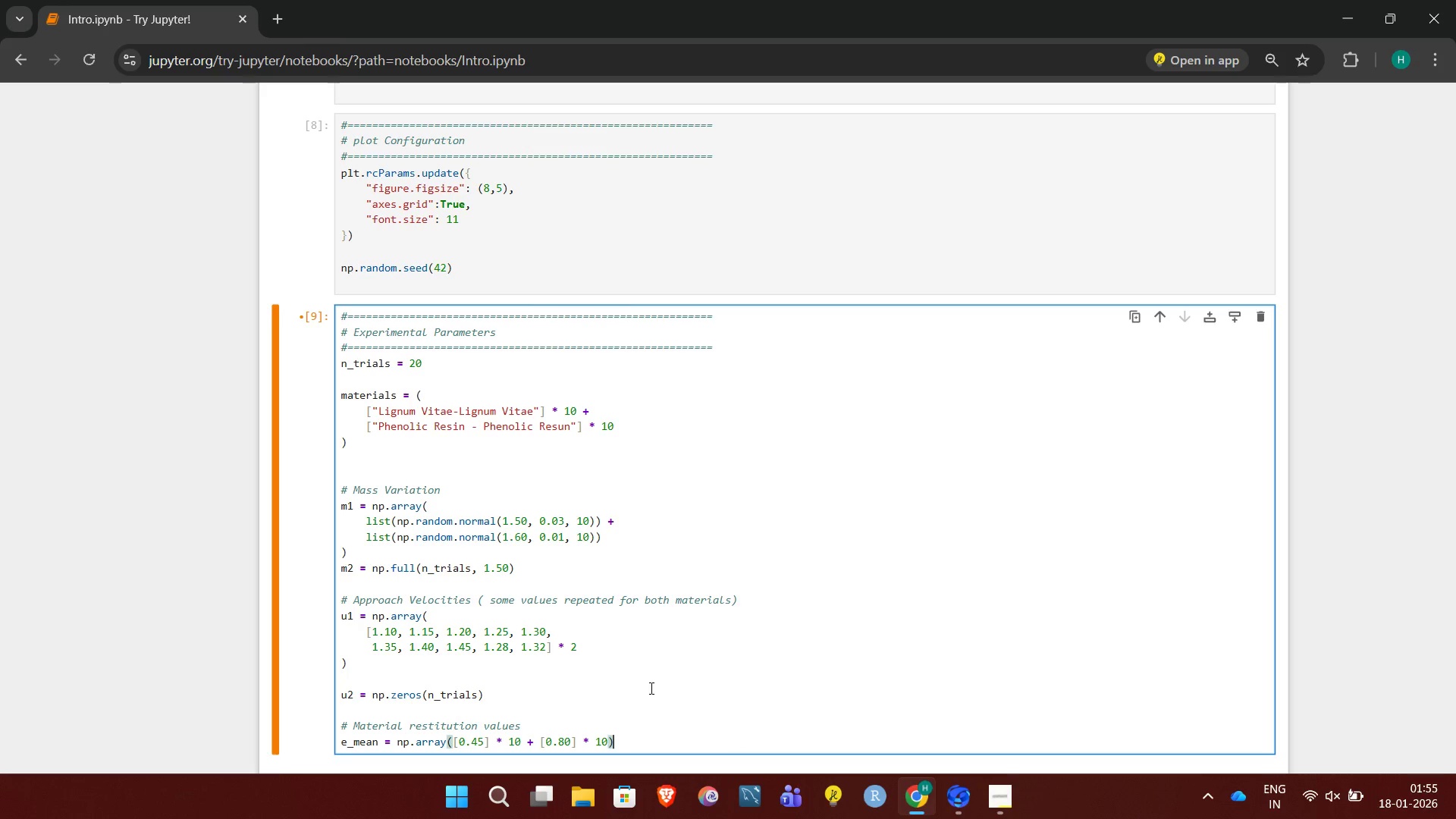 
key(Enter)
 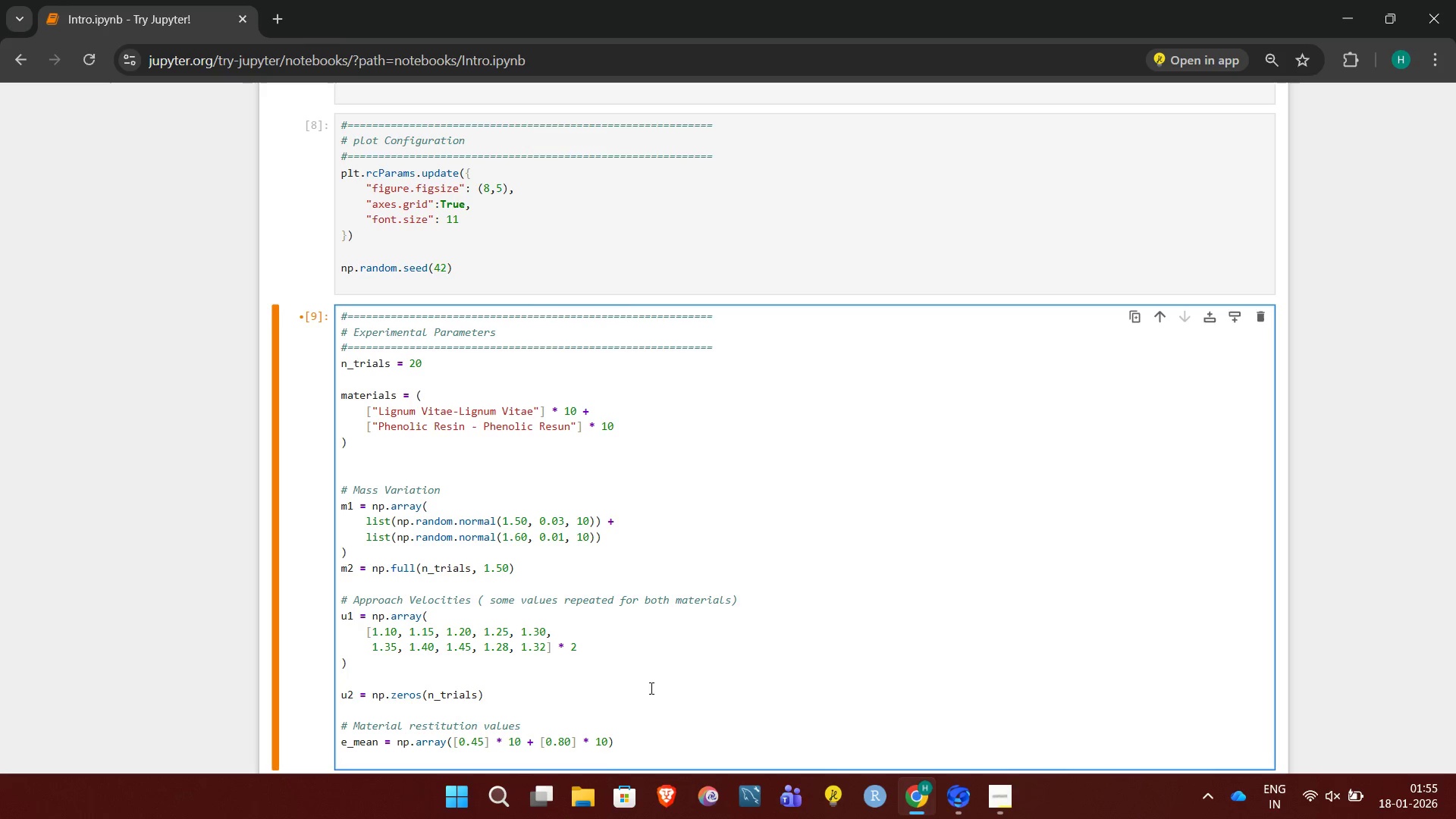 
type(e = e_mean + np.random.normal(0,0.02, n_trials))
 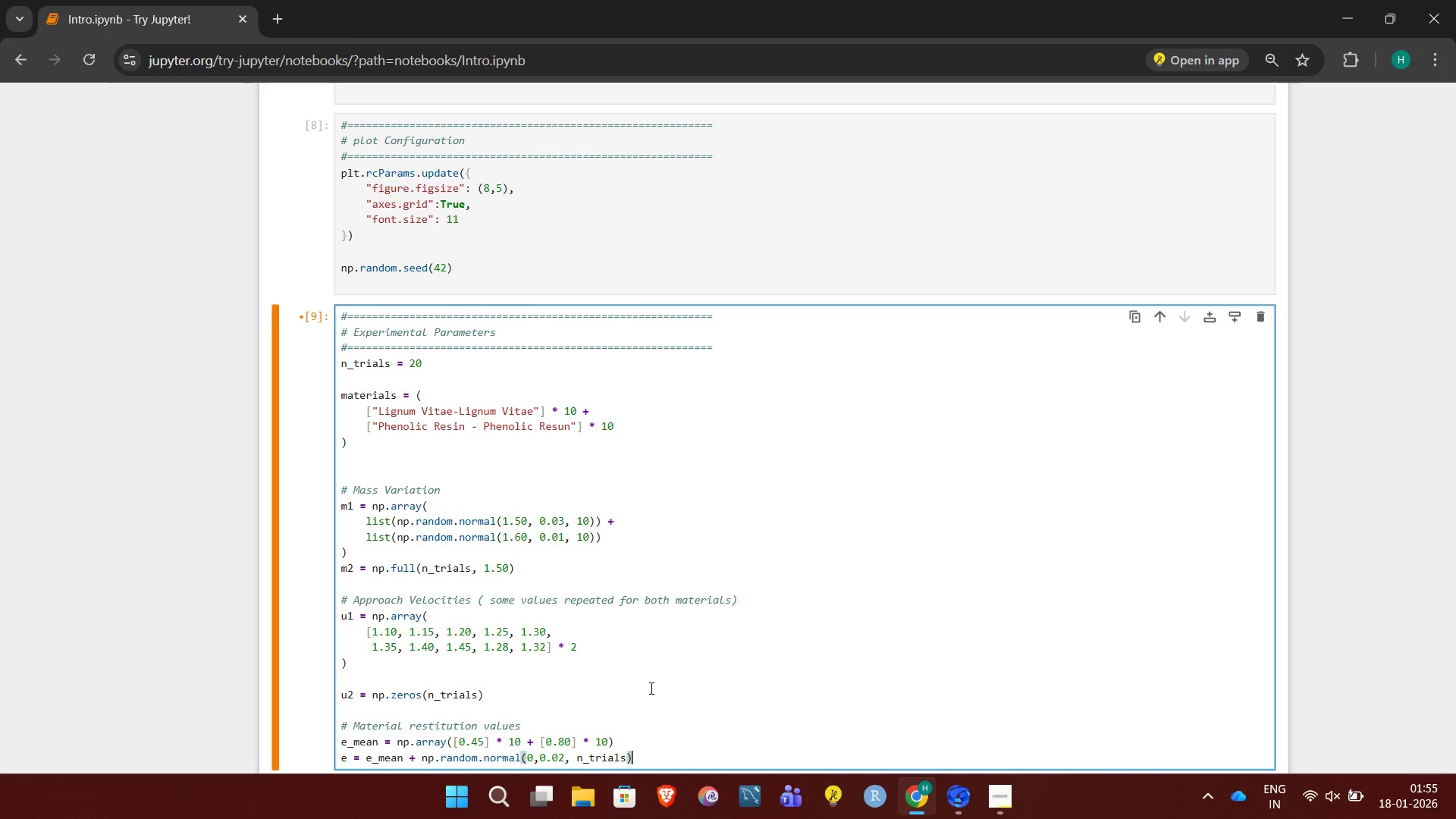 
key(Enter)
 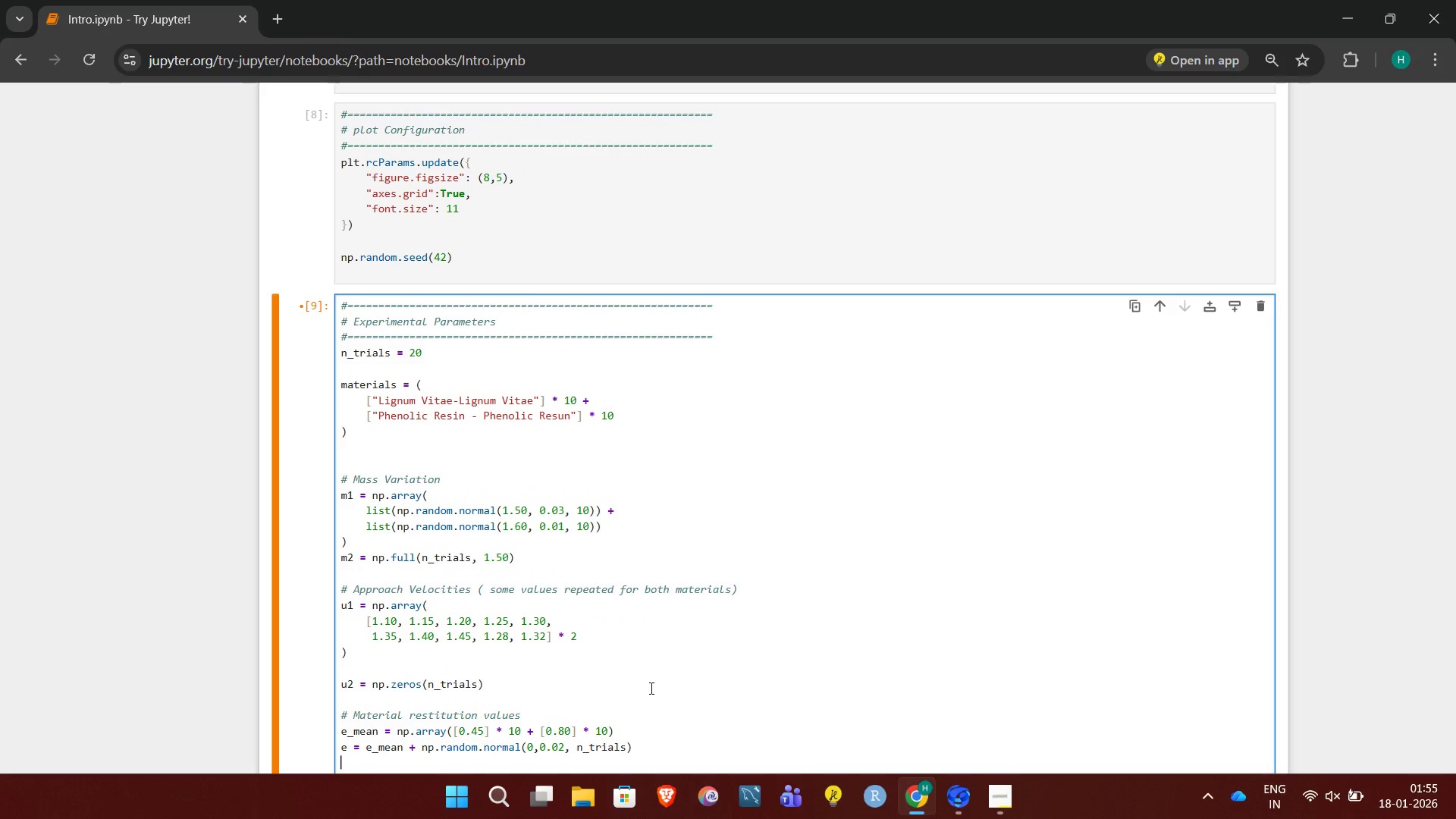 
key(Enter)
 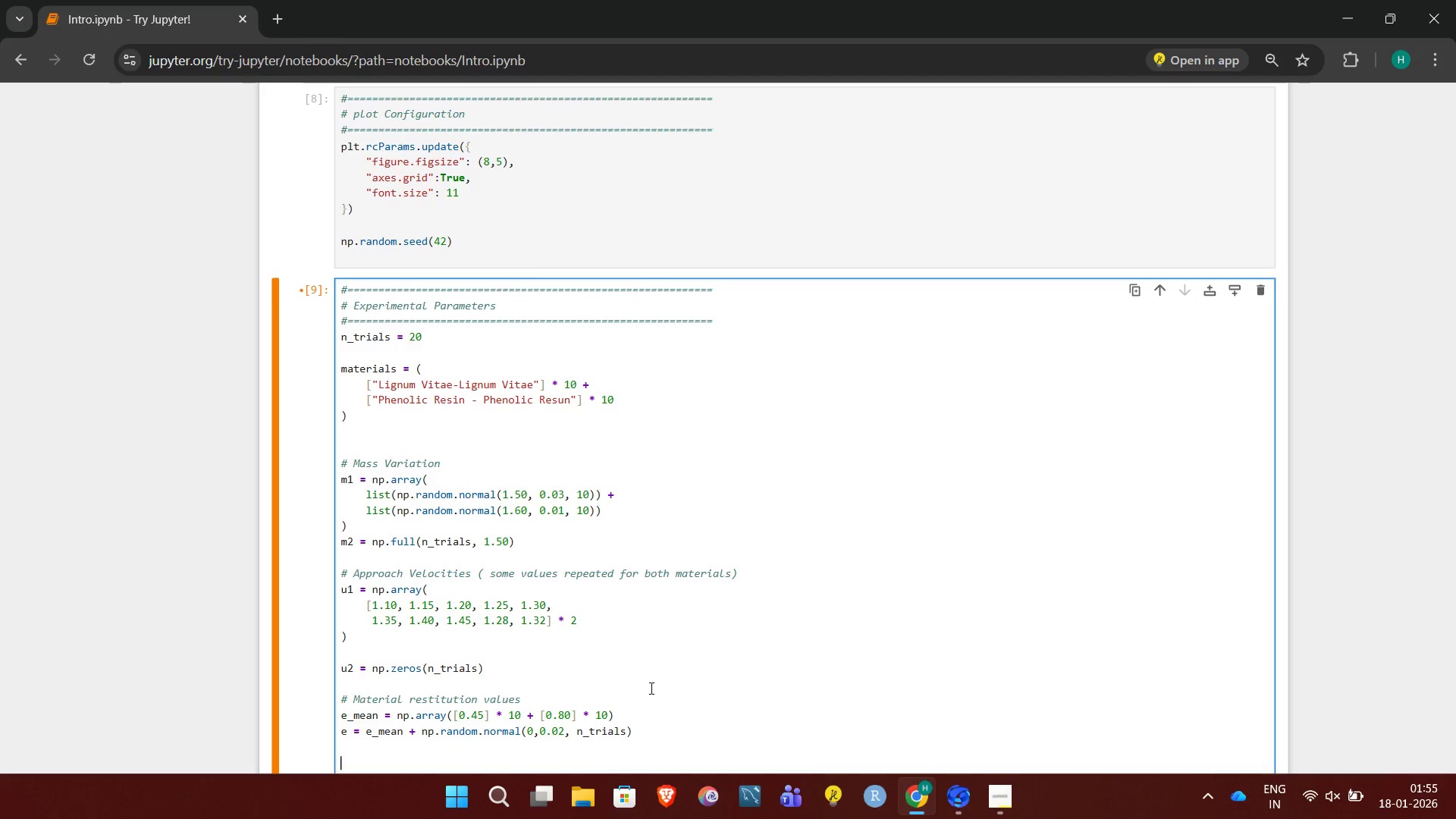 
key(Shift+3)
 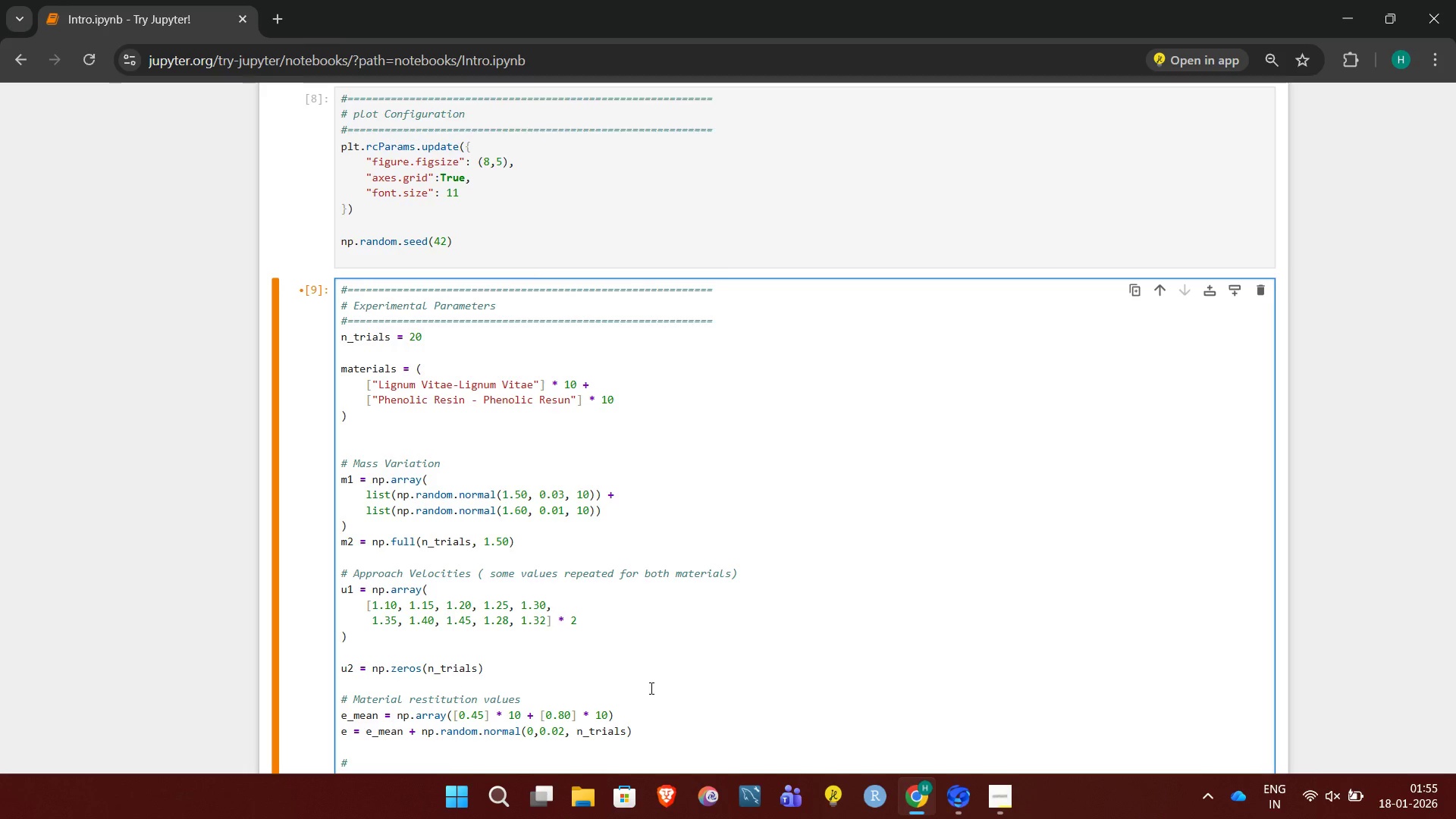 
key(Backspace)
 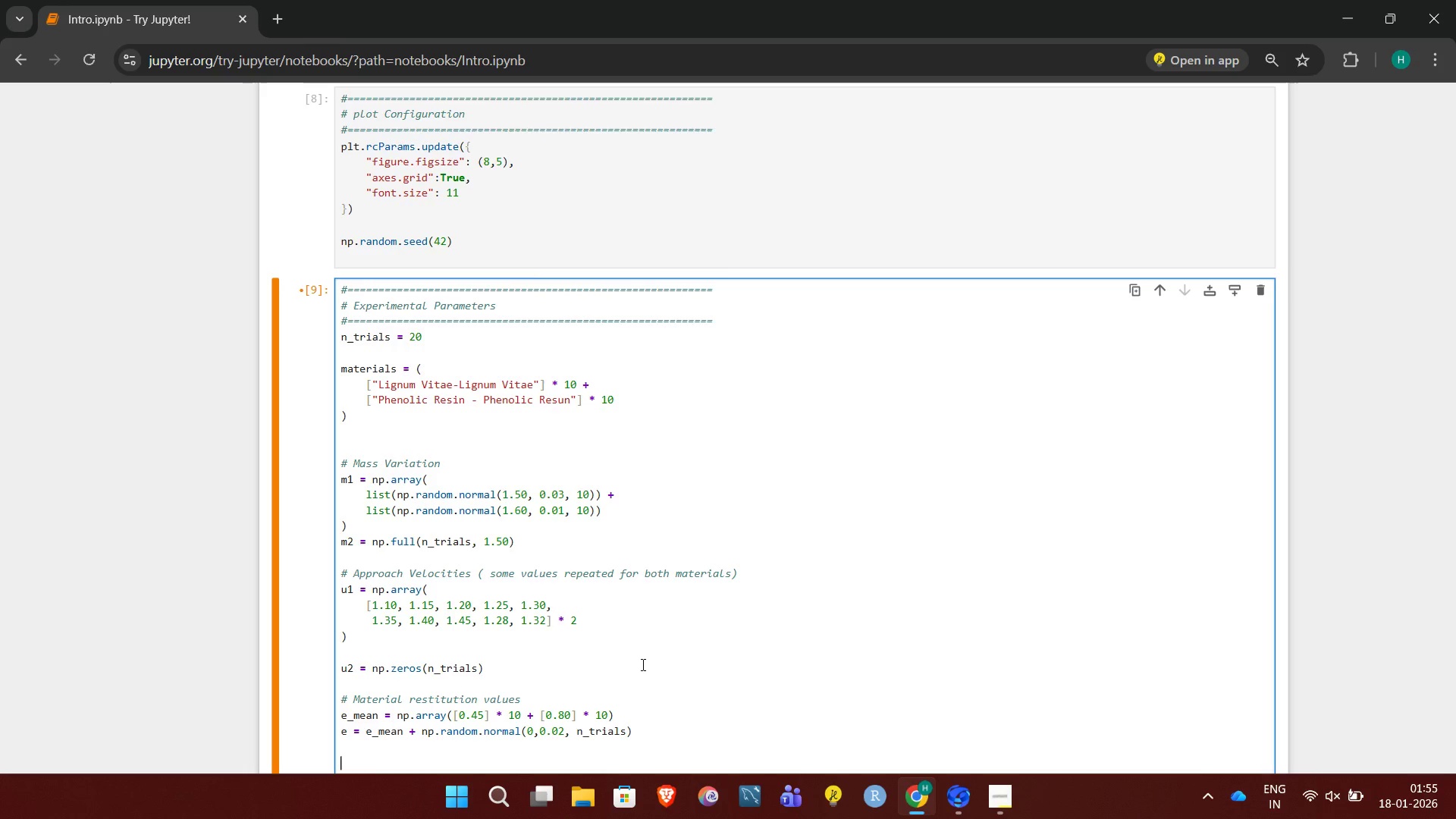 
key(Control+Enter)
 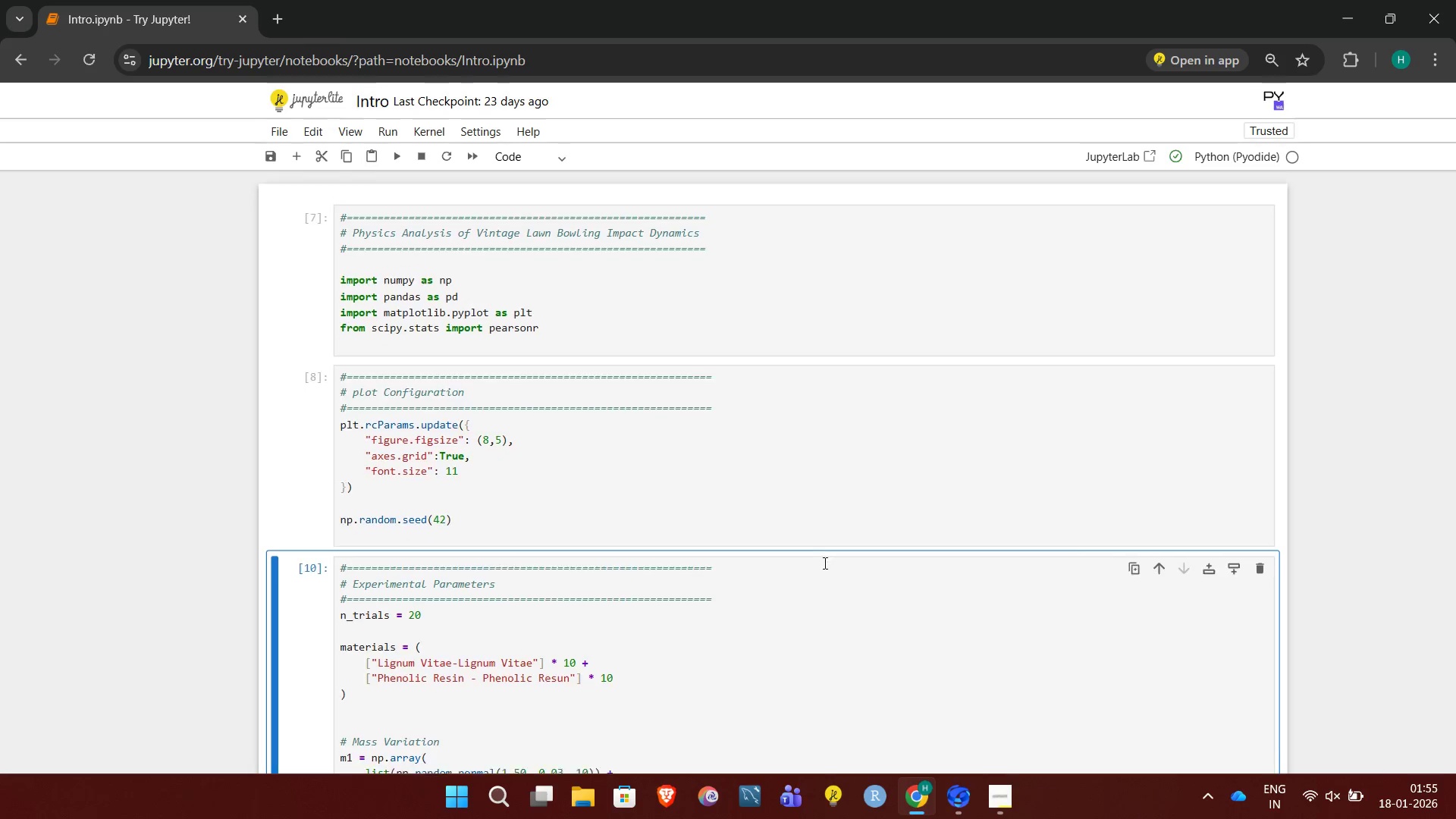 
wait(5.97)
 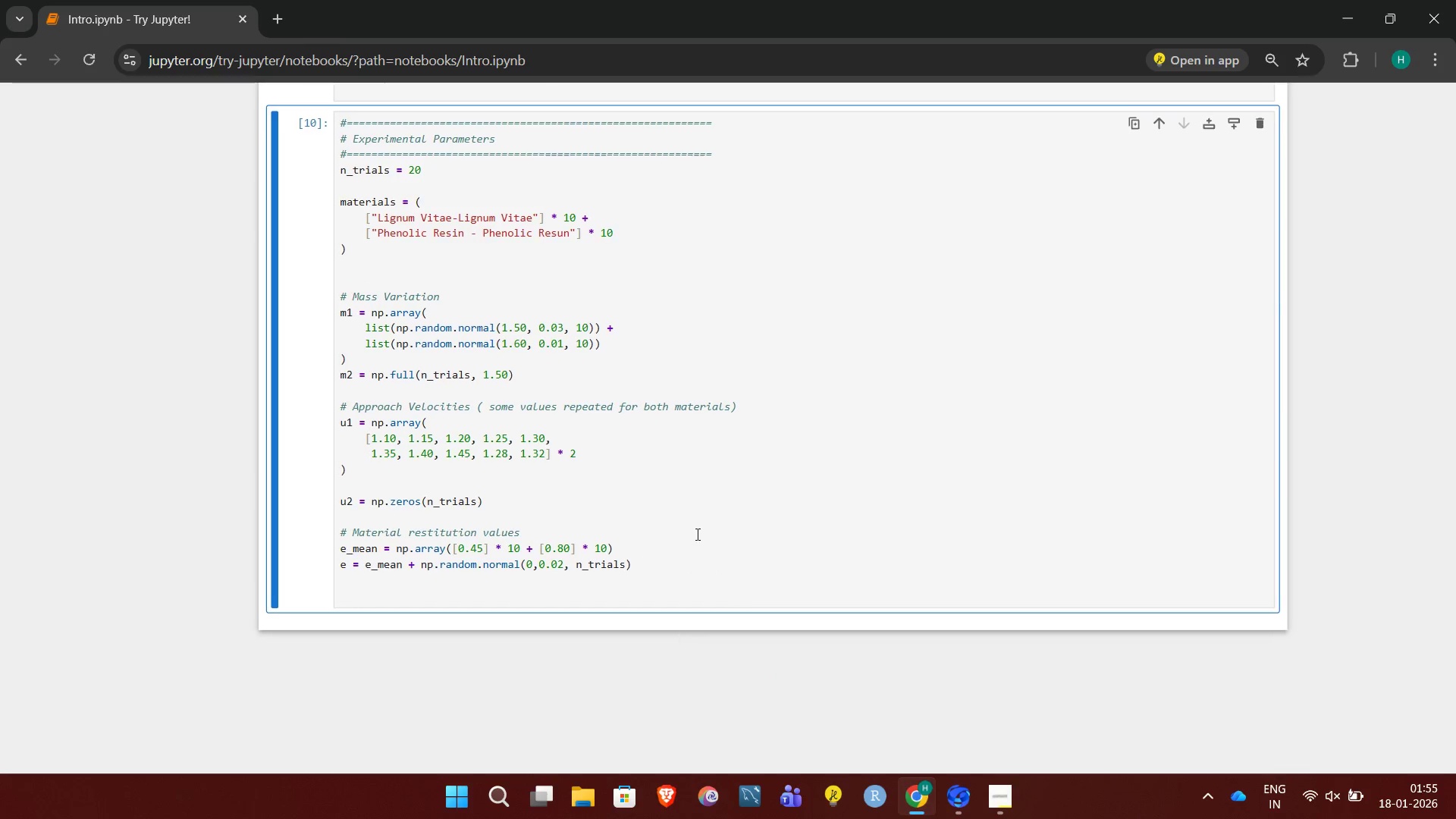 
left_click([751, 567])
 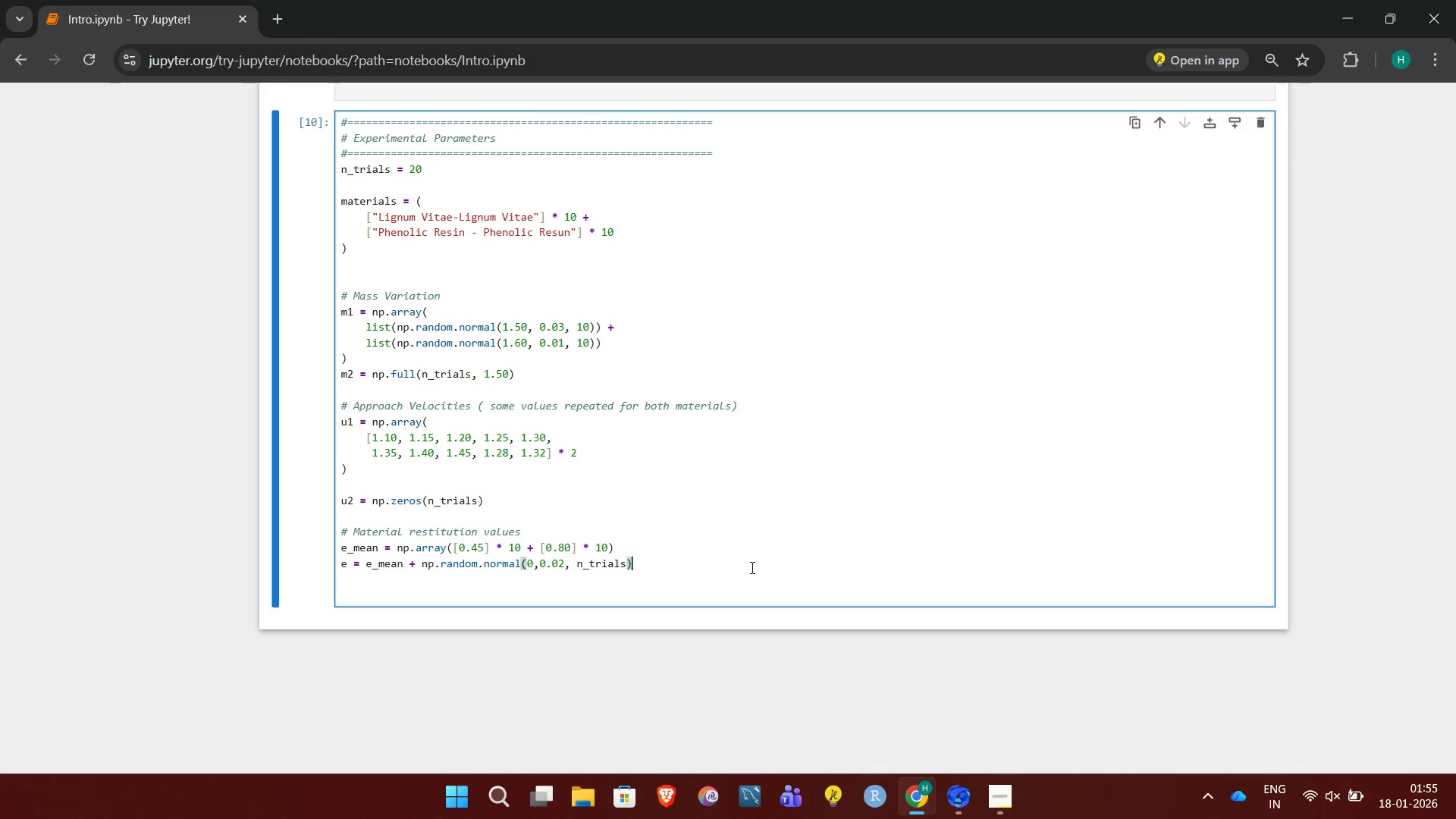 
key(Shift+ShiftRight)
 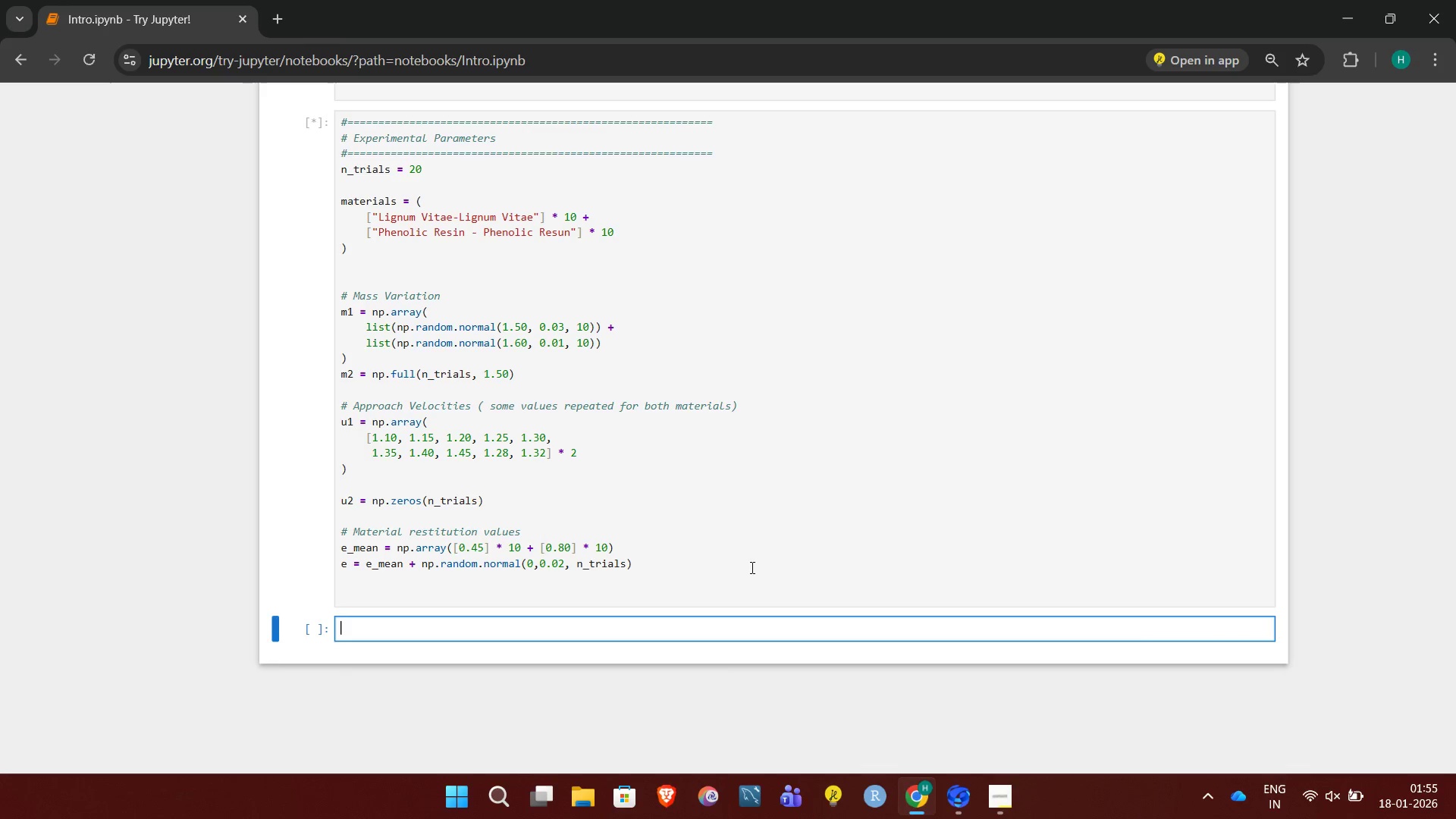 
key(Shift+Enter)
 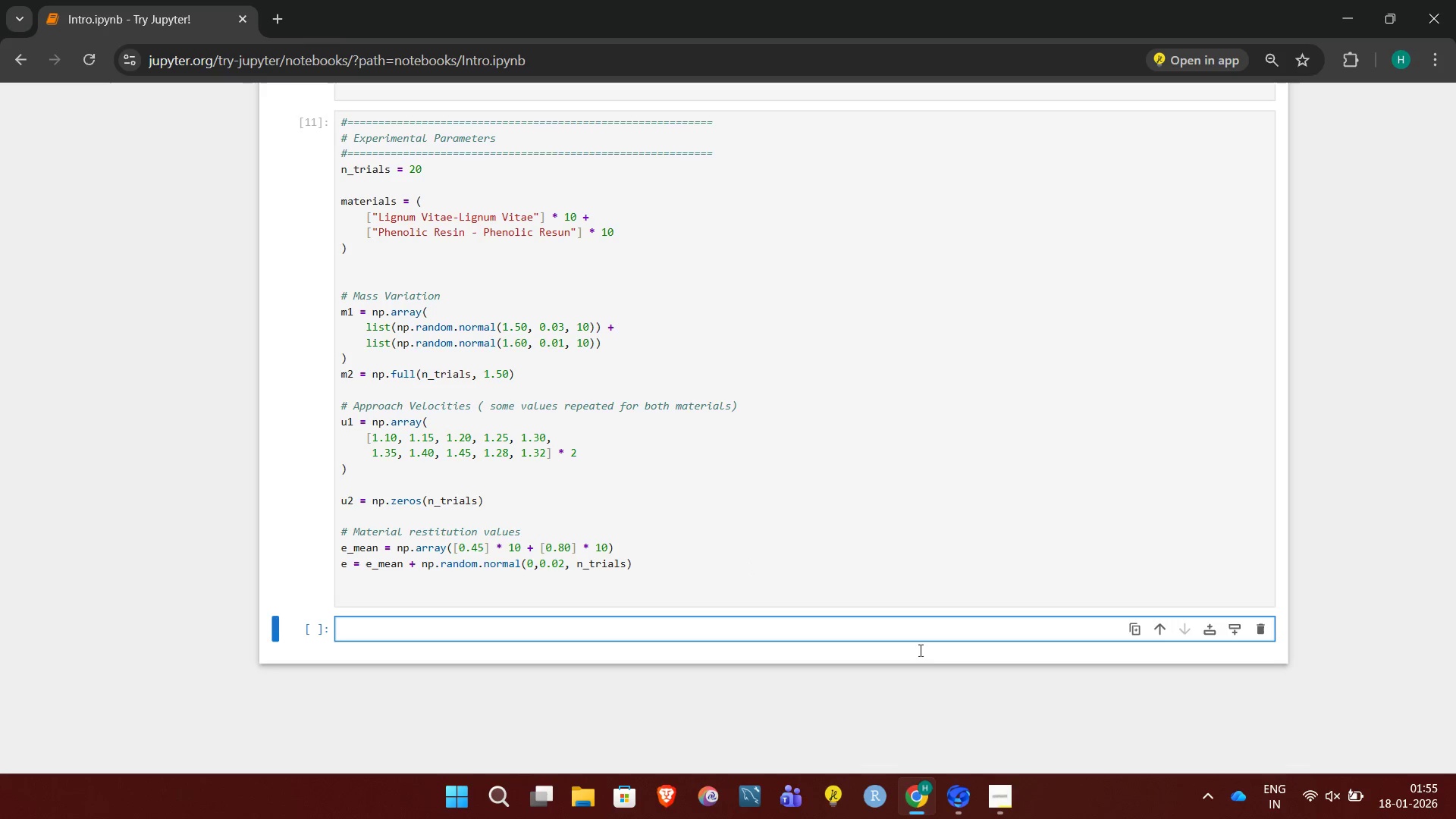 
left_click([1003, 788])